 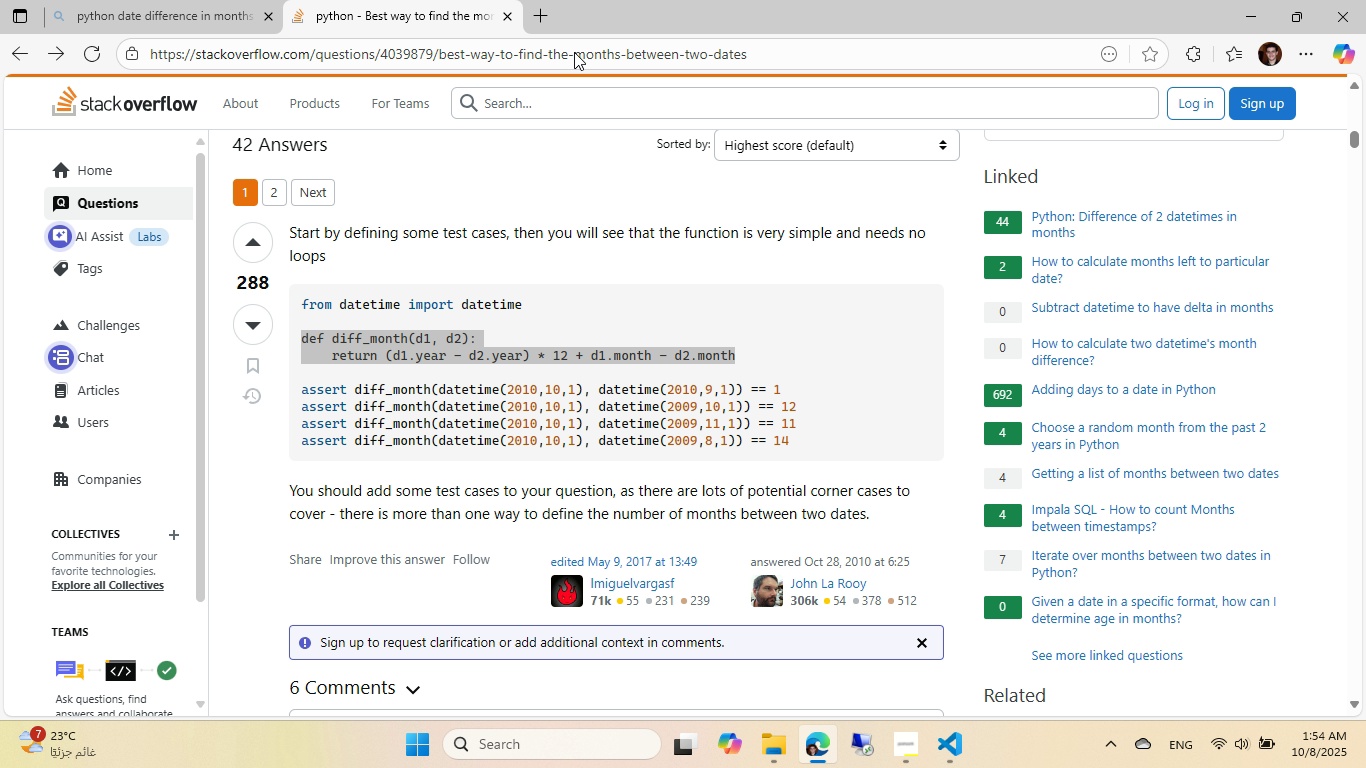 
key(Control+ControlLeft)
 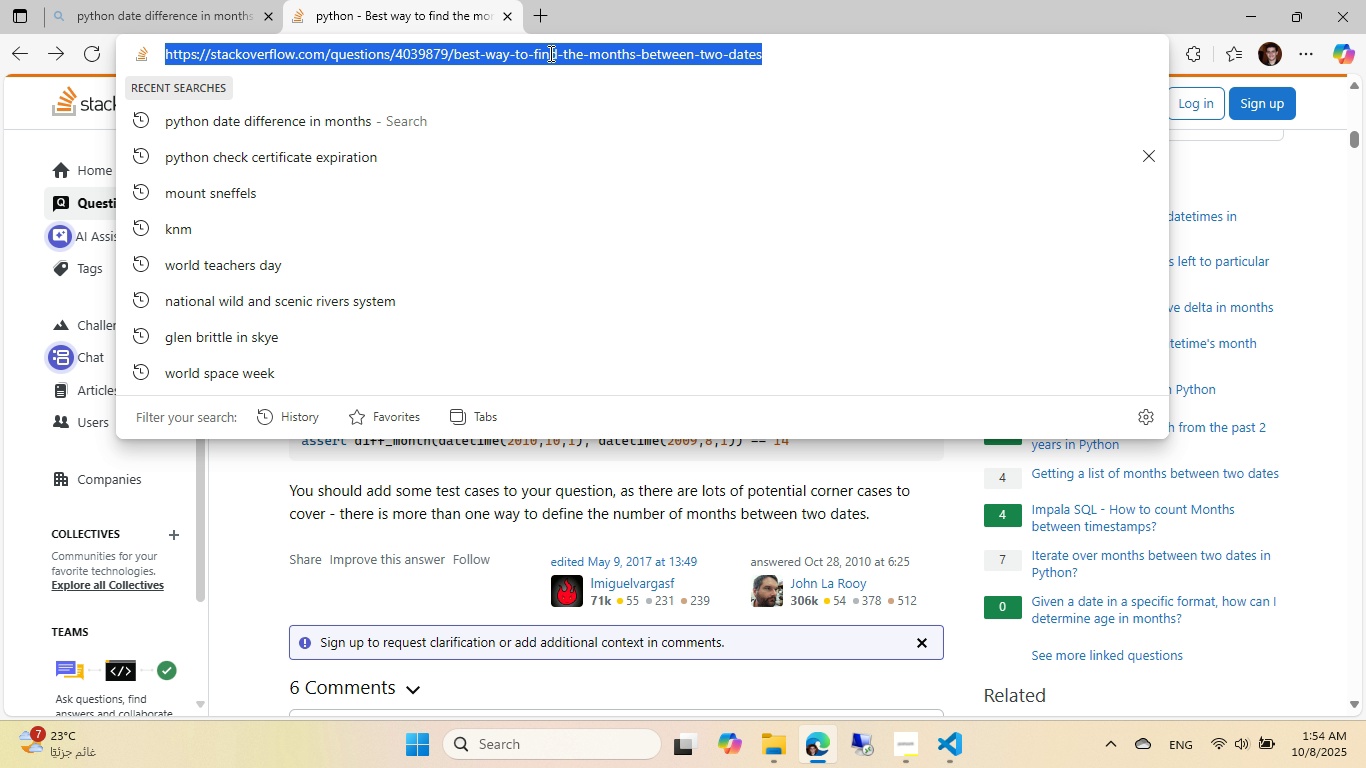 
key(Control+V)
 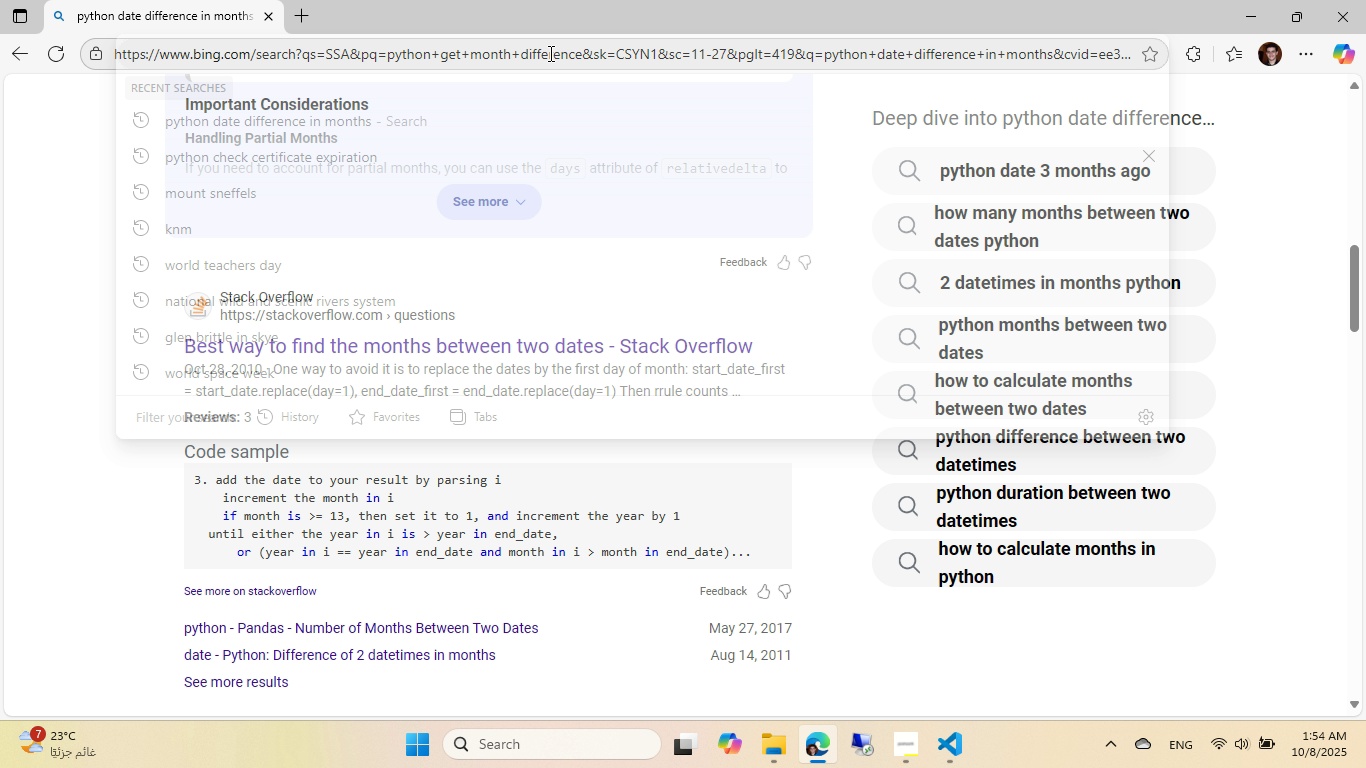 
key(NumpadEnter)
 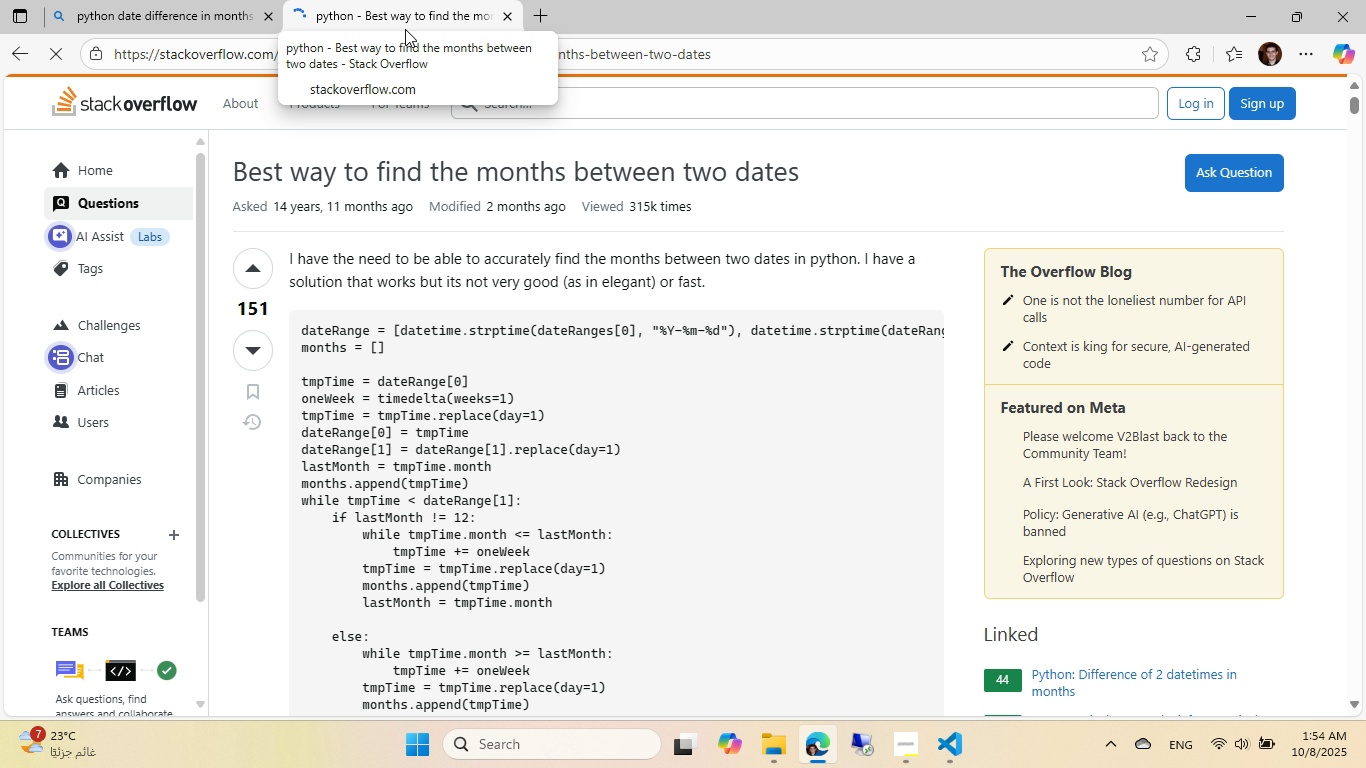 
left_click([506, 15])
 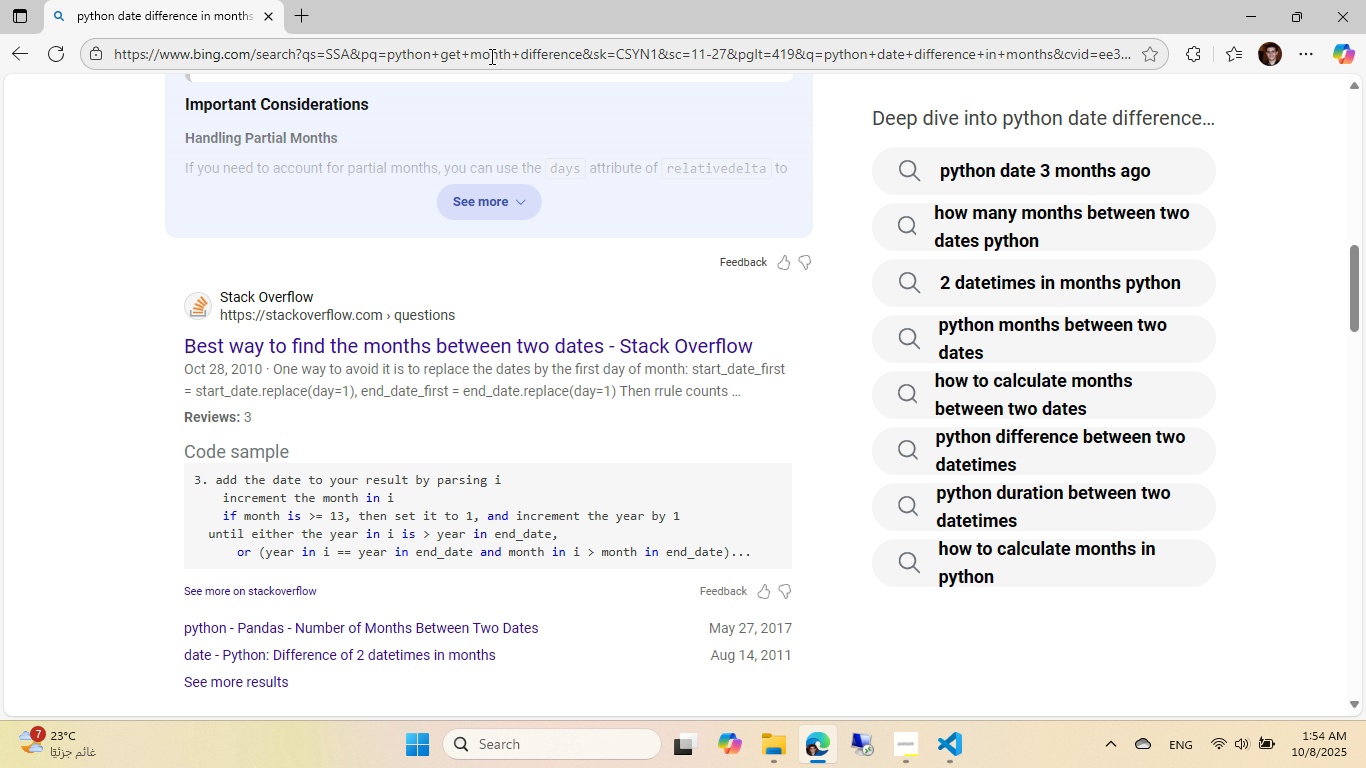 
left_click([490, 56])
 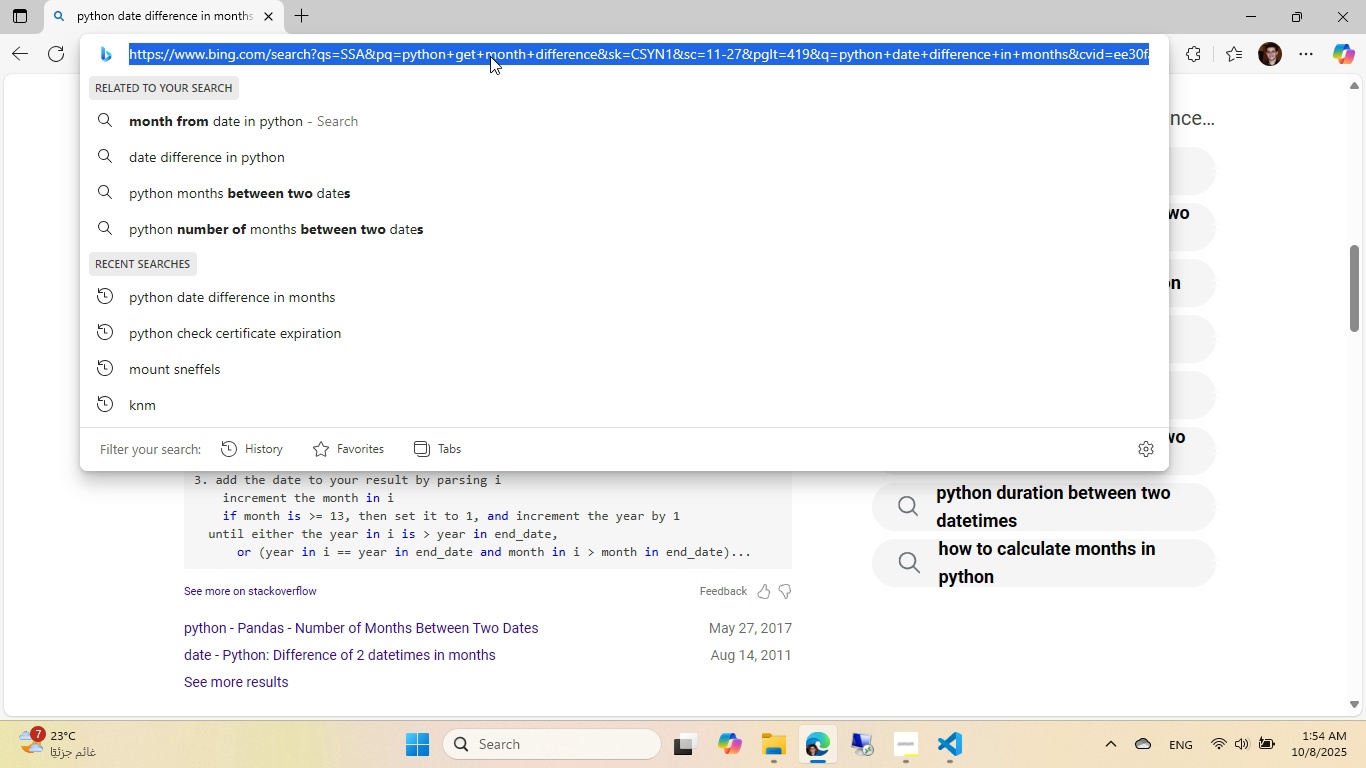 
key(Control+ControlLeft)
 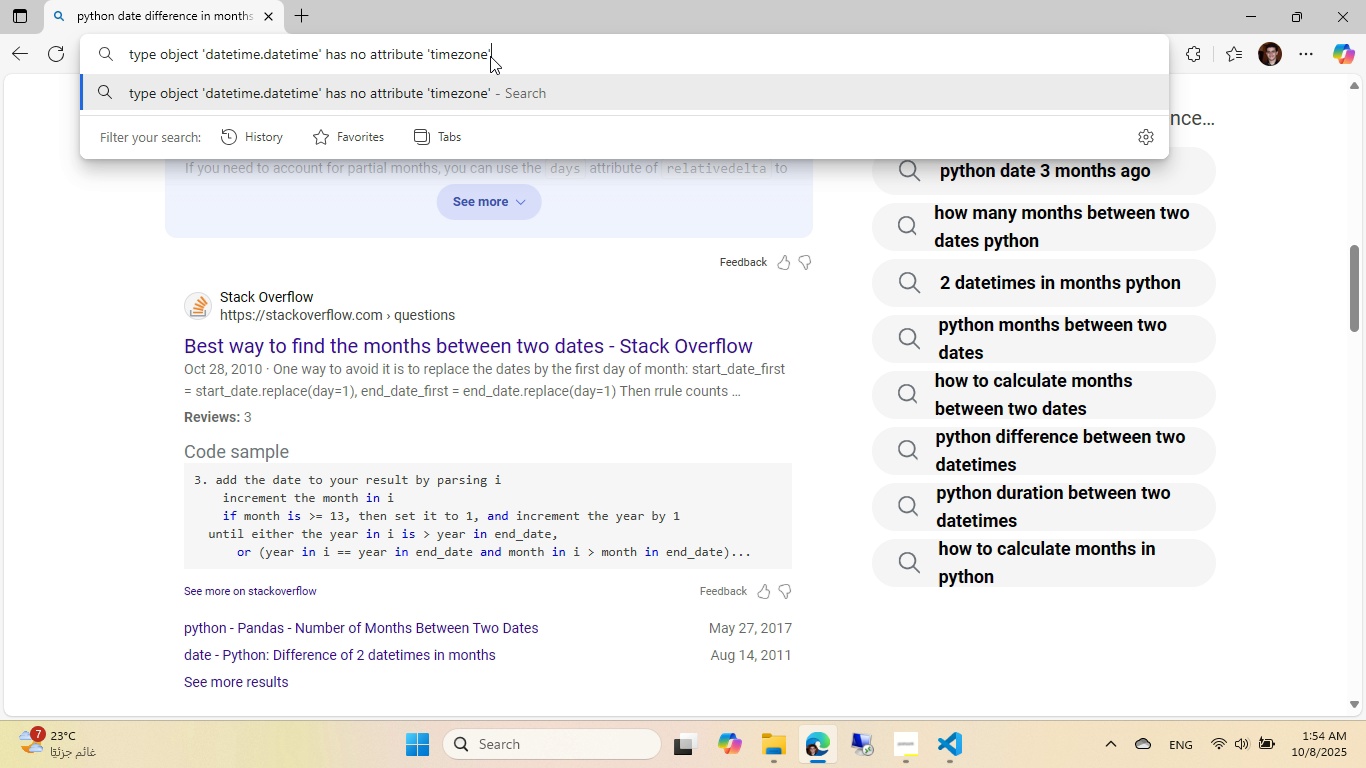 
key(Control+V)
 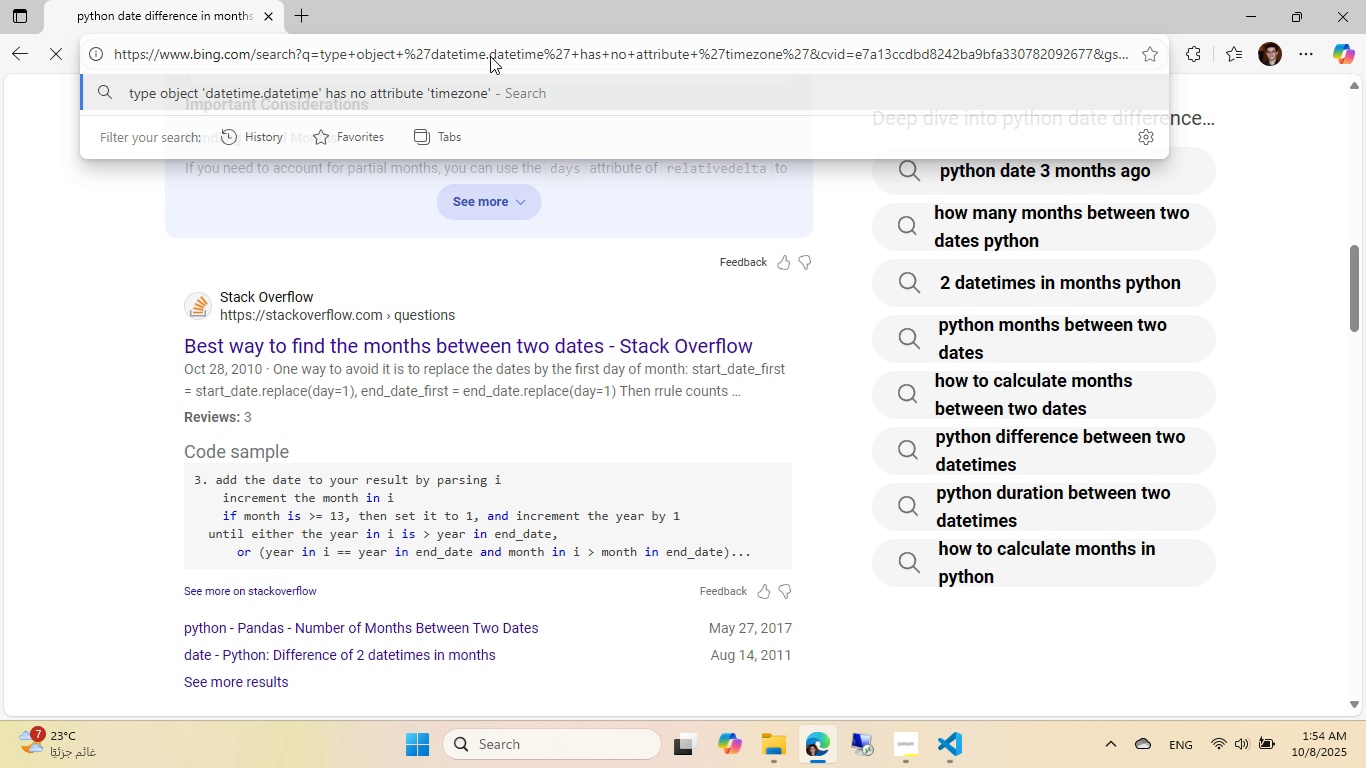 
key(NumpadEnter)
 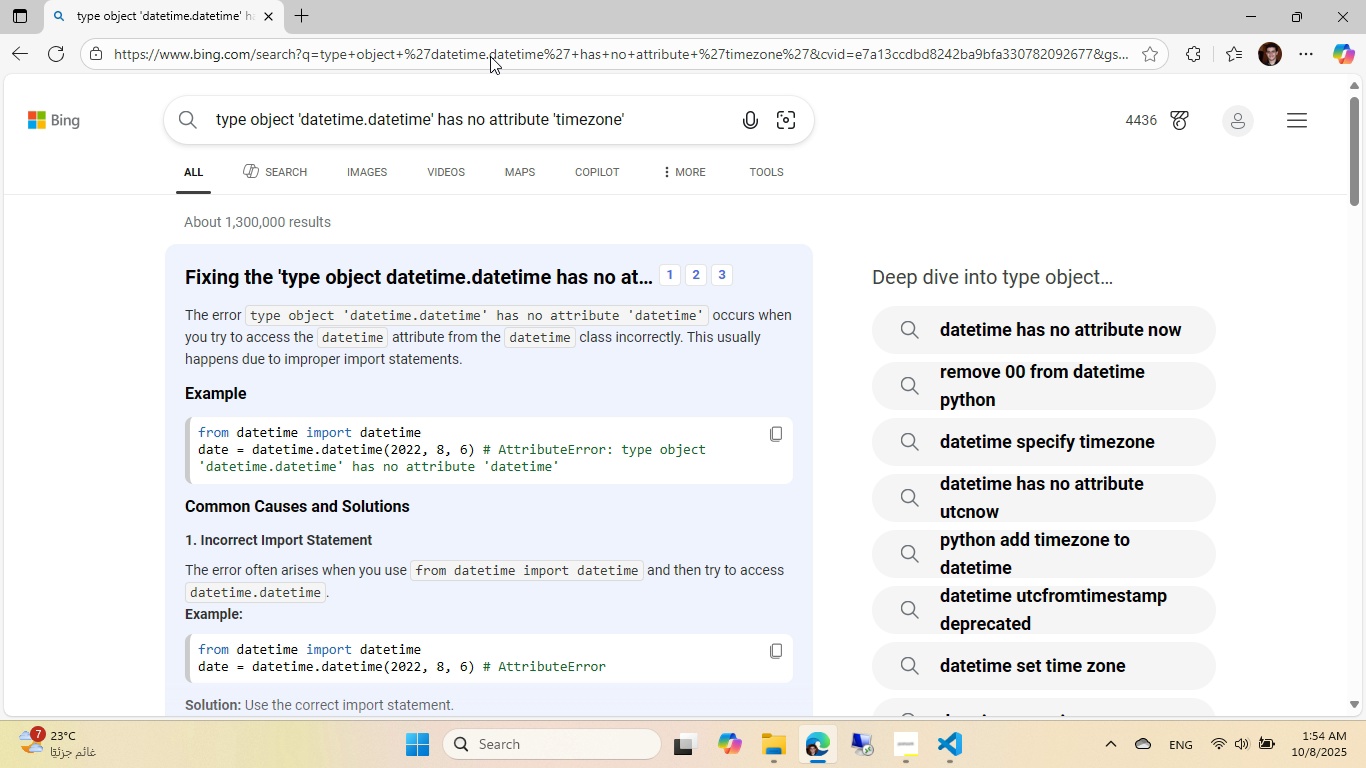 
scroll: coordinate [463, 190], scroll_direction: down, amount: 7.0
 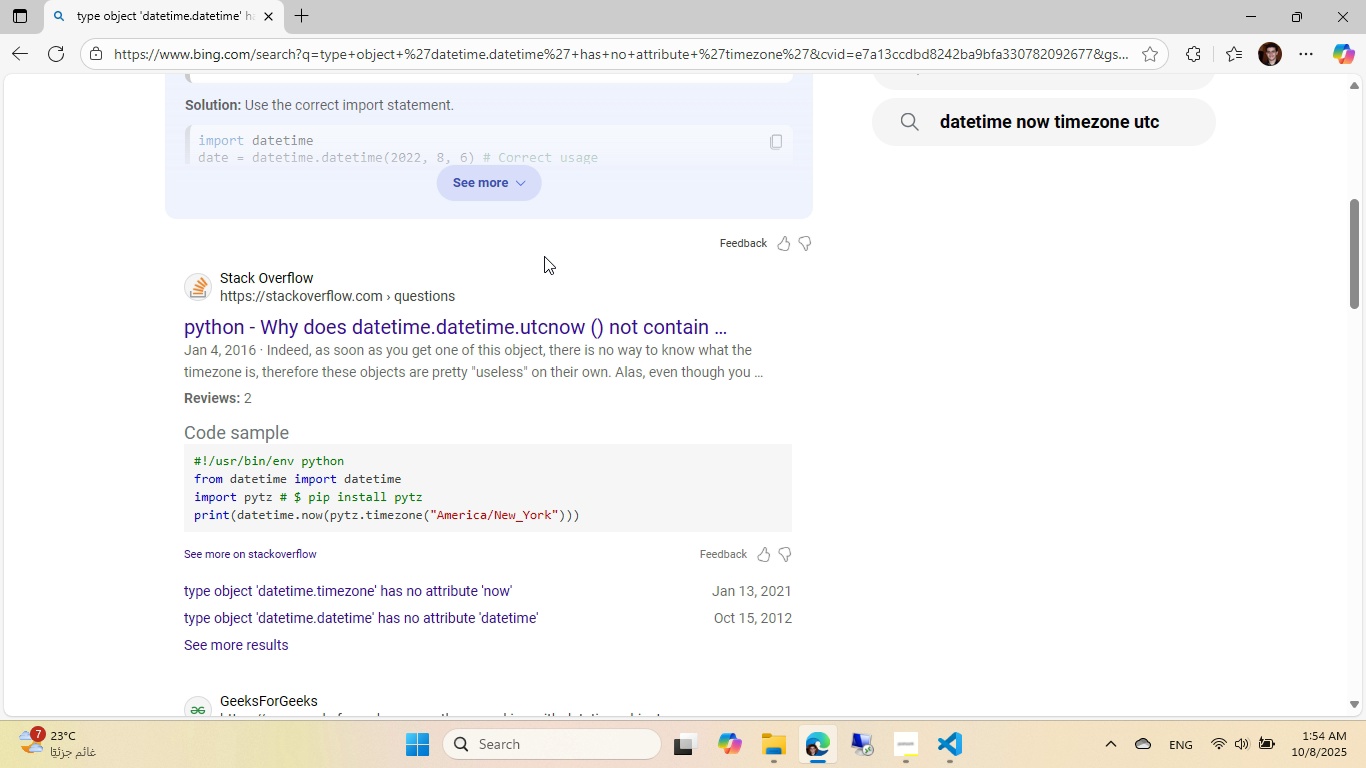 
left_click([556, 314])
 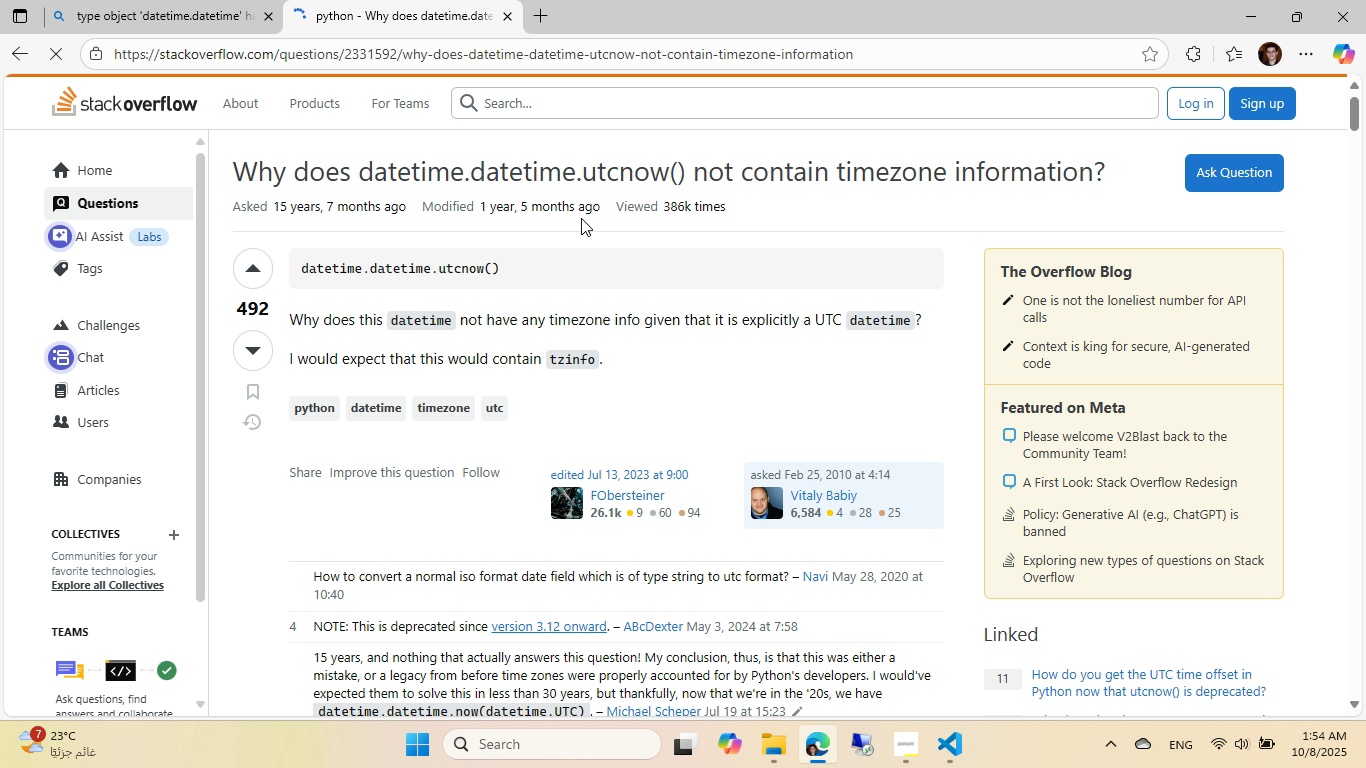 
scroll: coordinate [573, 235], scroll_direction: down, amount: 7.0
 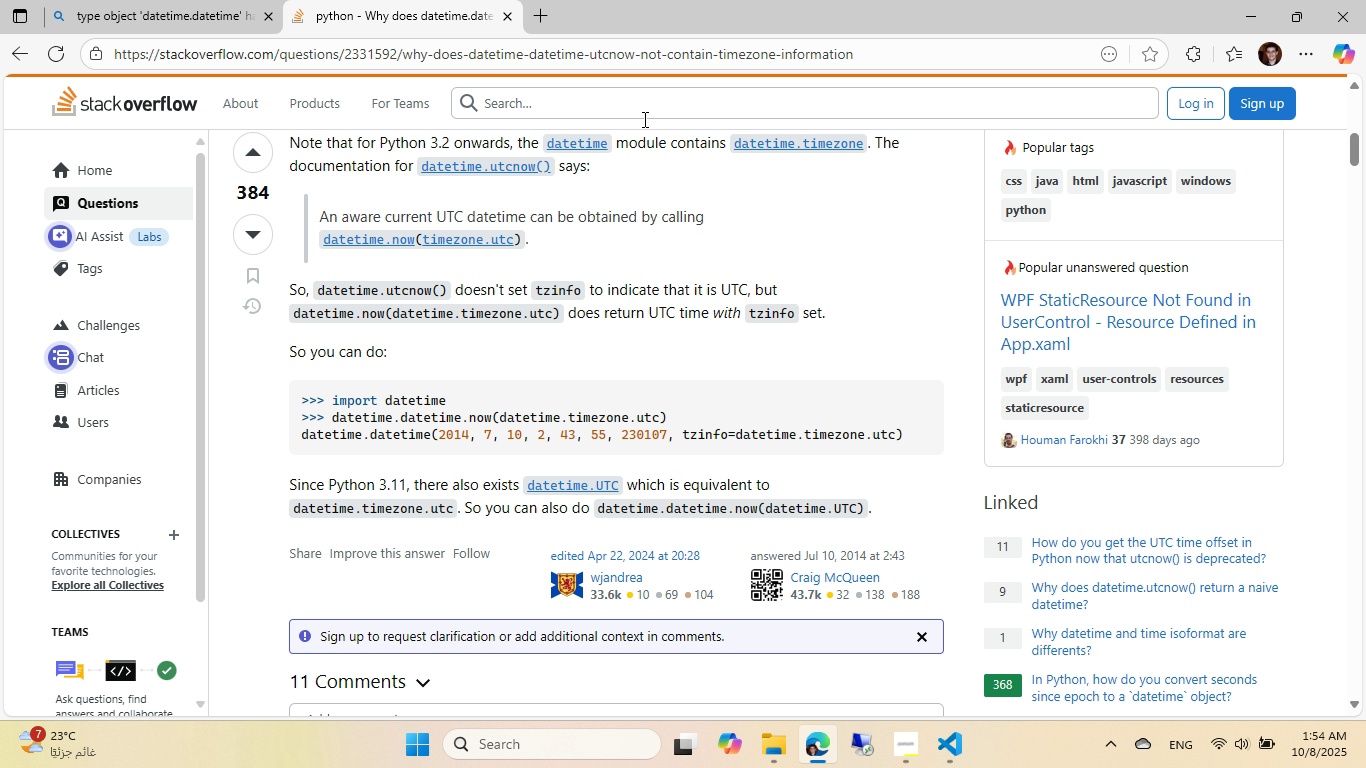 
scroll: coordinate [611, 240], scroll_direction: up, amount: 7.0
 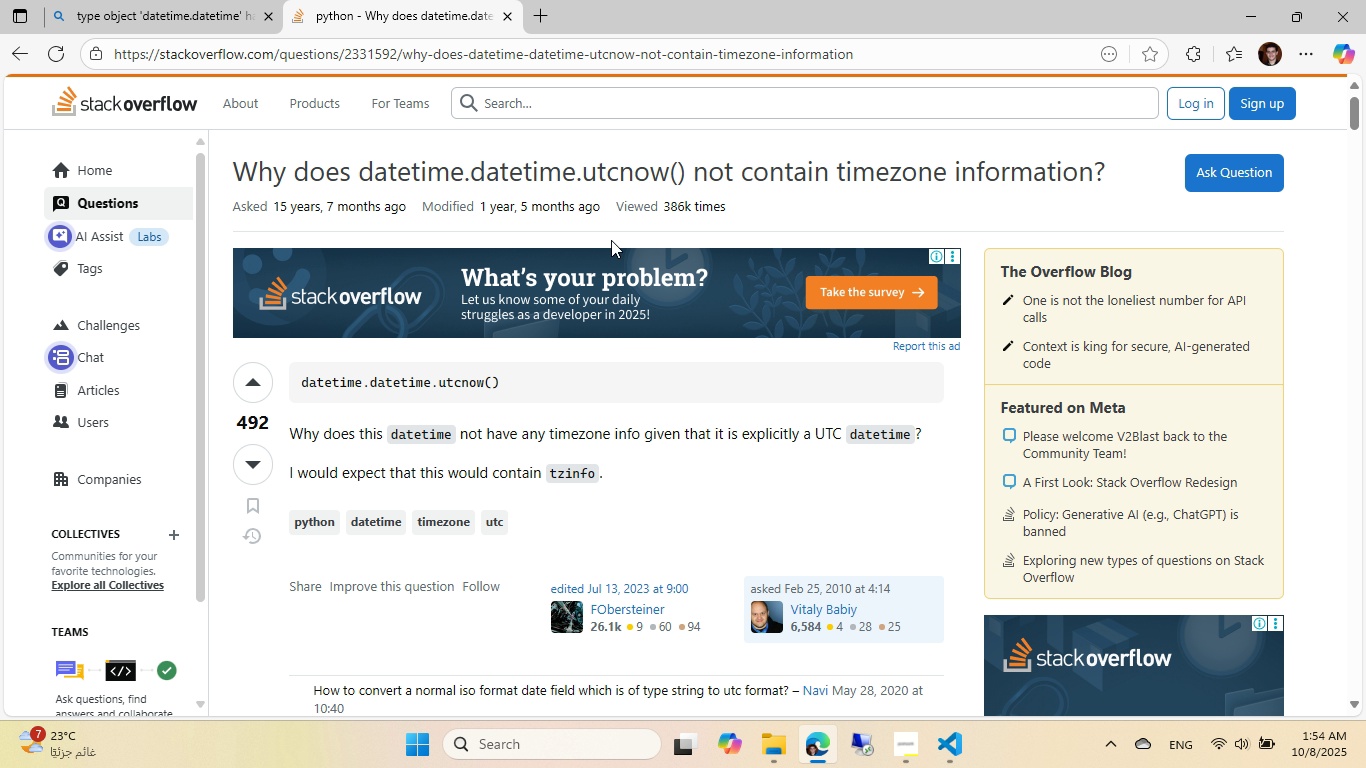 
scroll: coordinate [611, 240], scroll_direction: down, amount: 9.0
 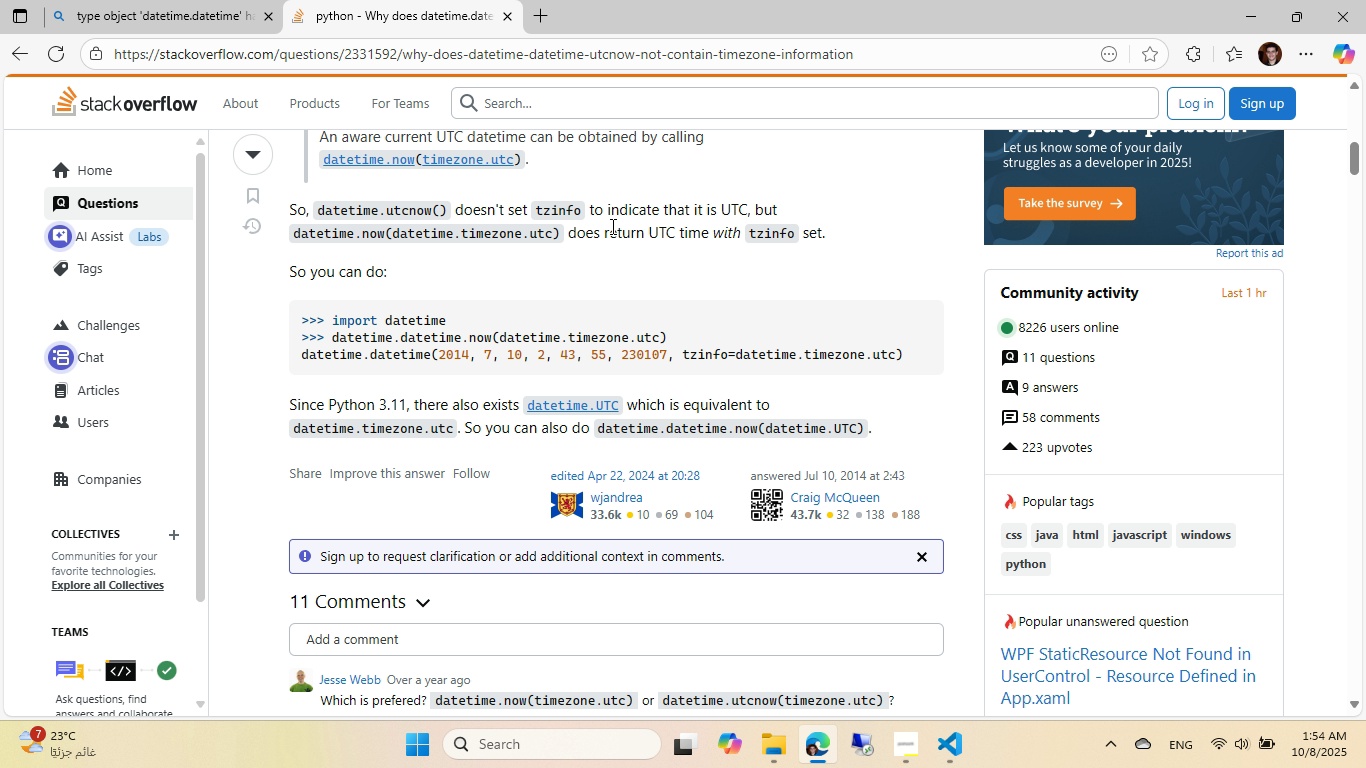 
scroll: coordinate [611, 226], scroll_direction: up, amount: 2.0
 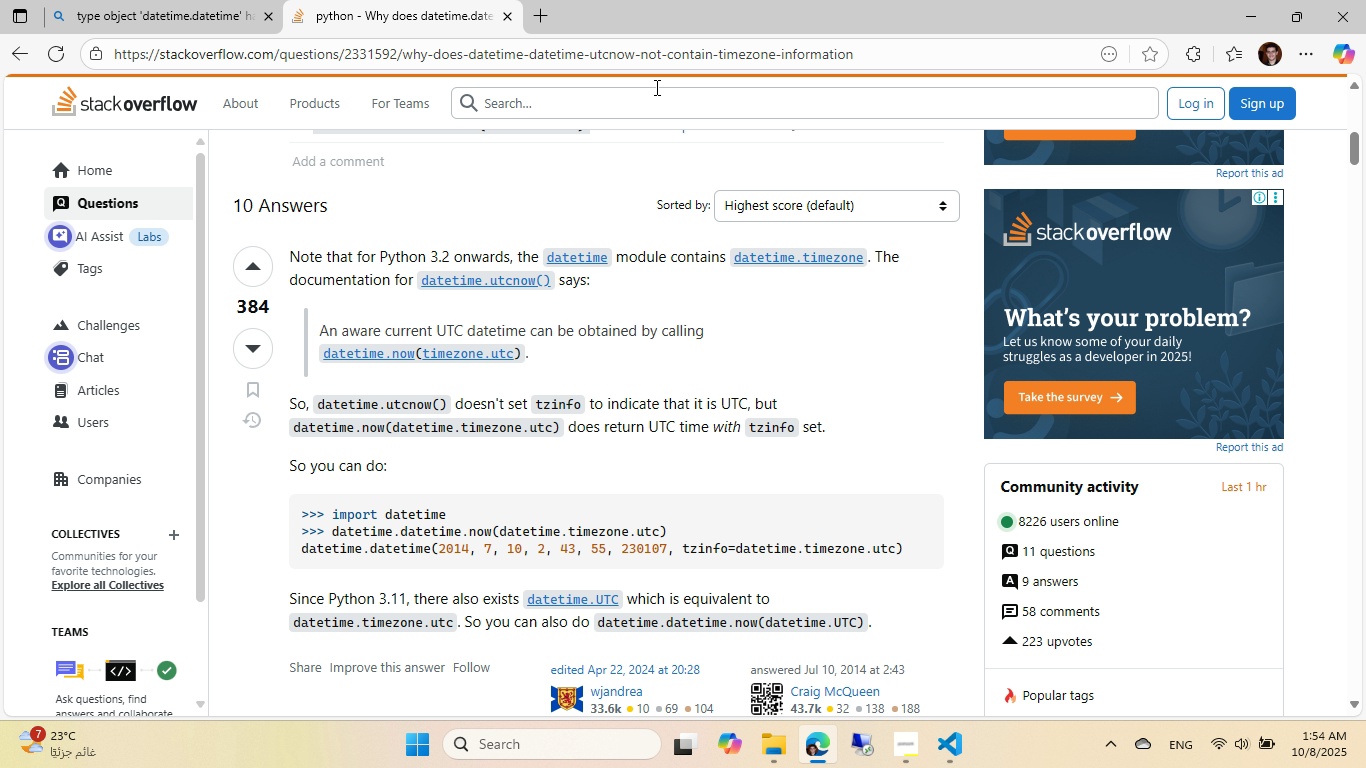 
mouse_move([660, 86])
 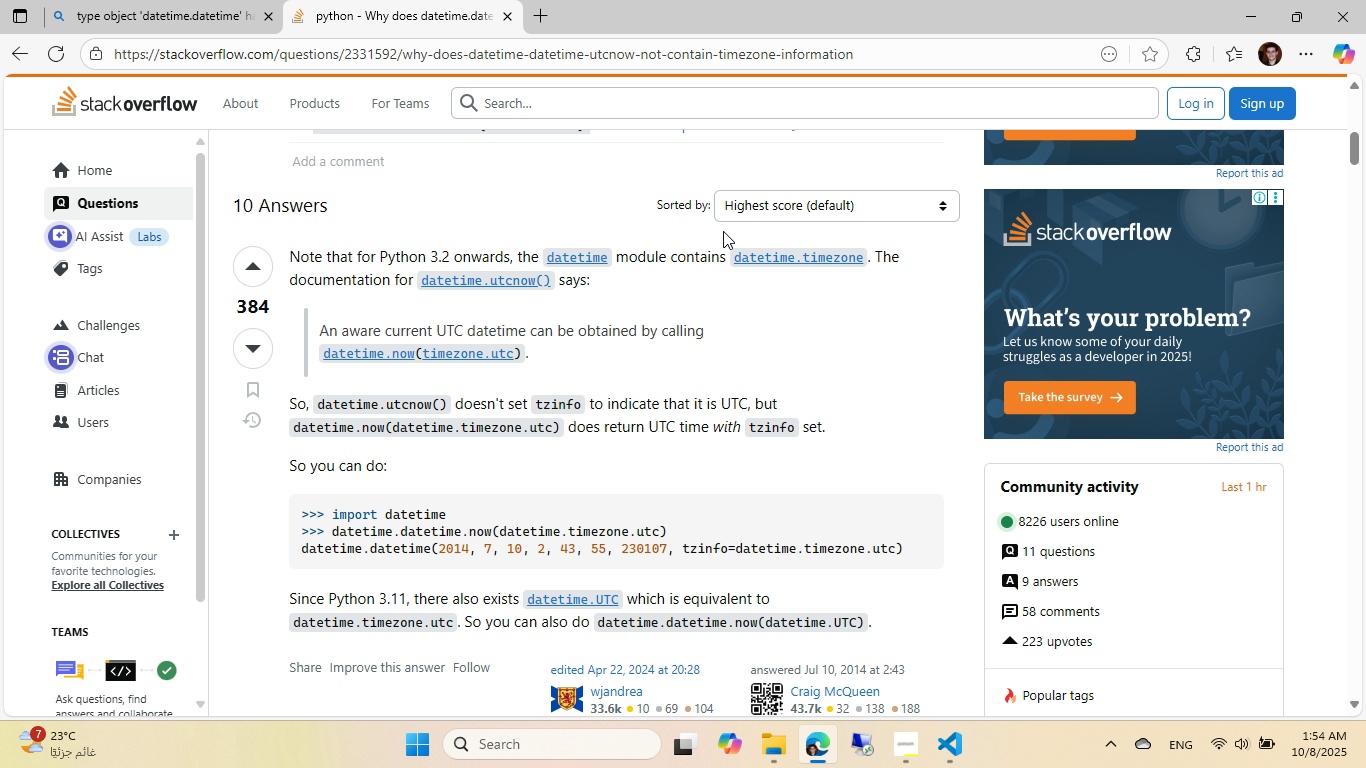 
key(Alt+AltLeft)
 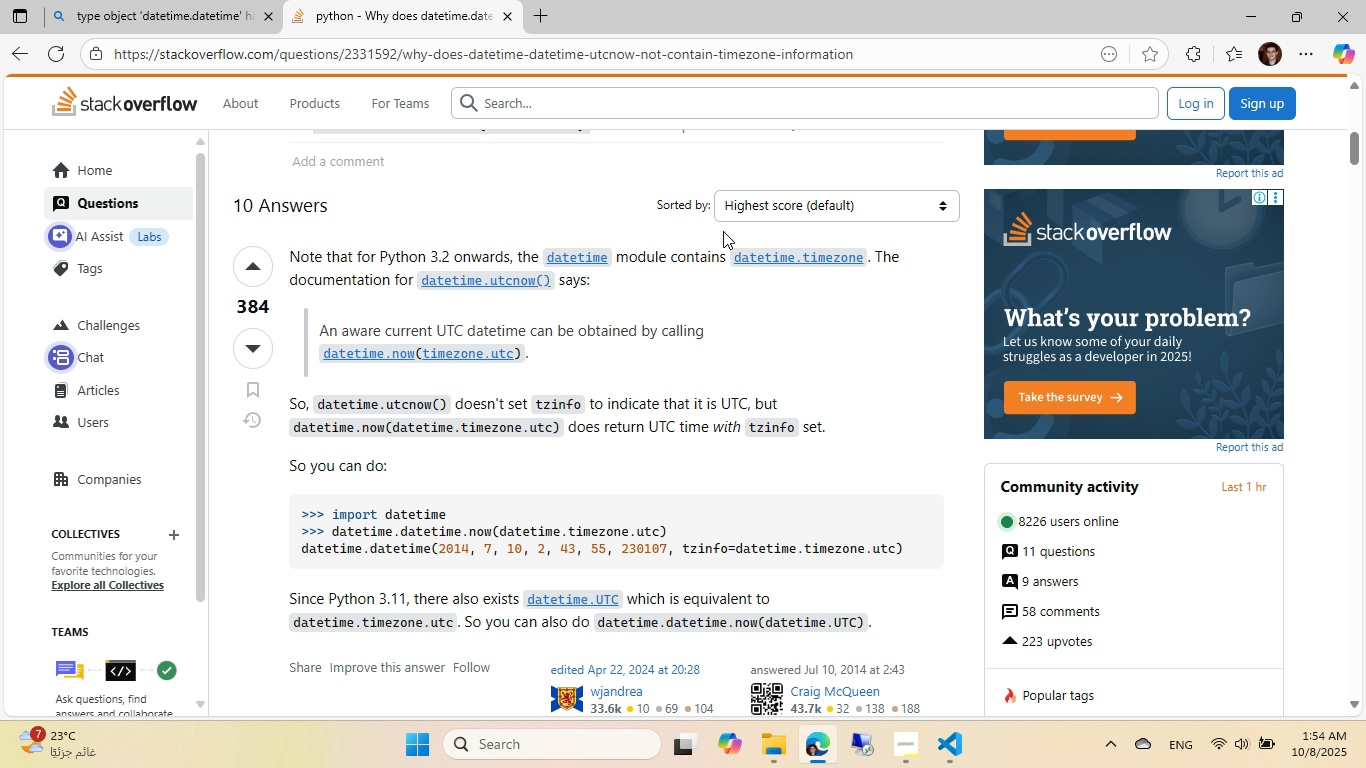 
key(Alt+Tab)
 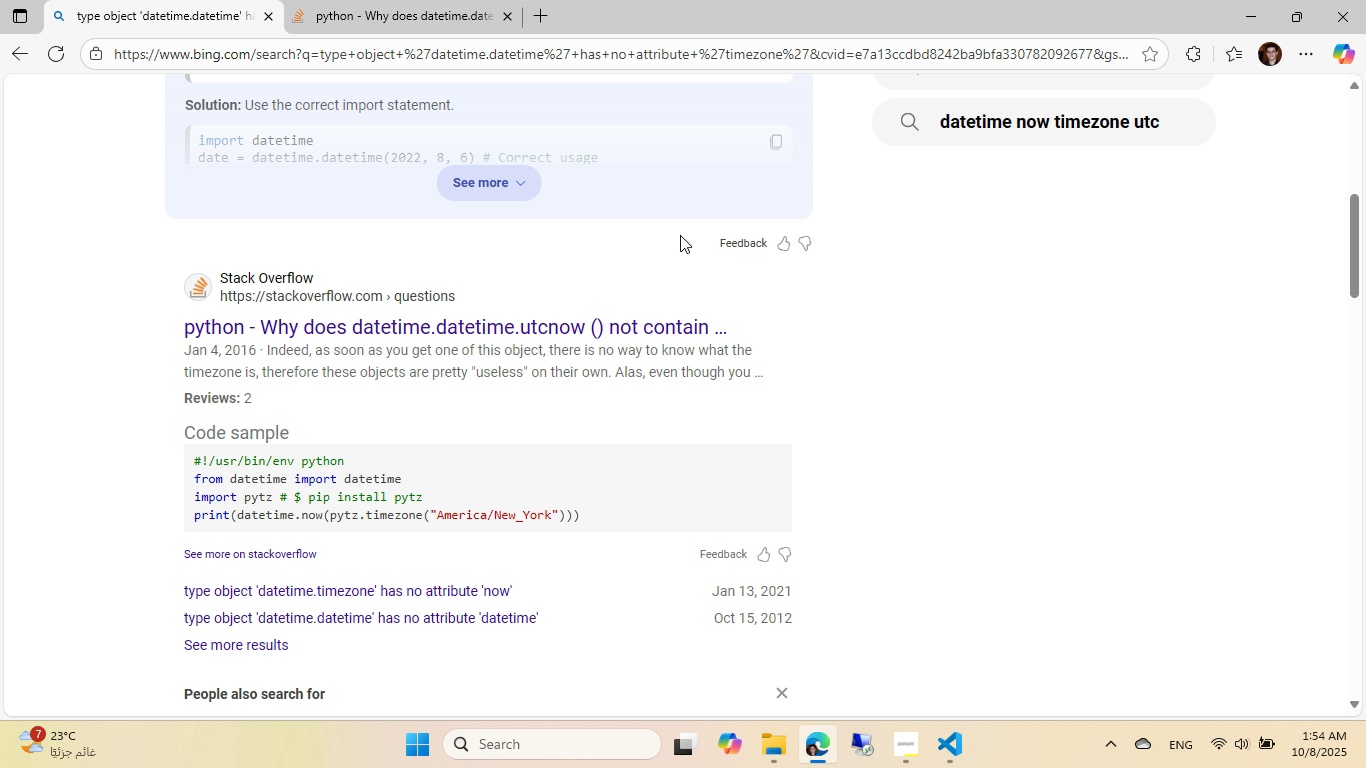 
key(Alt+AltLeft)
 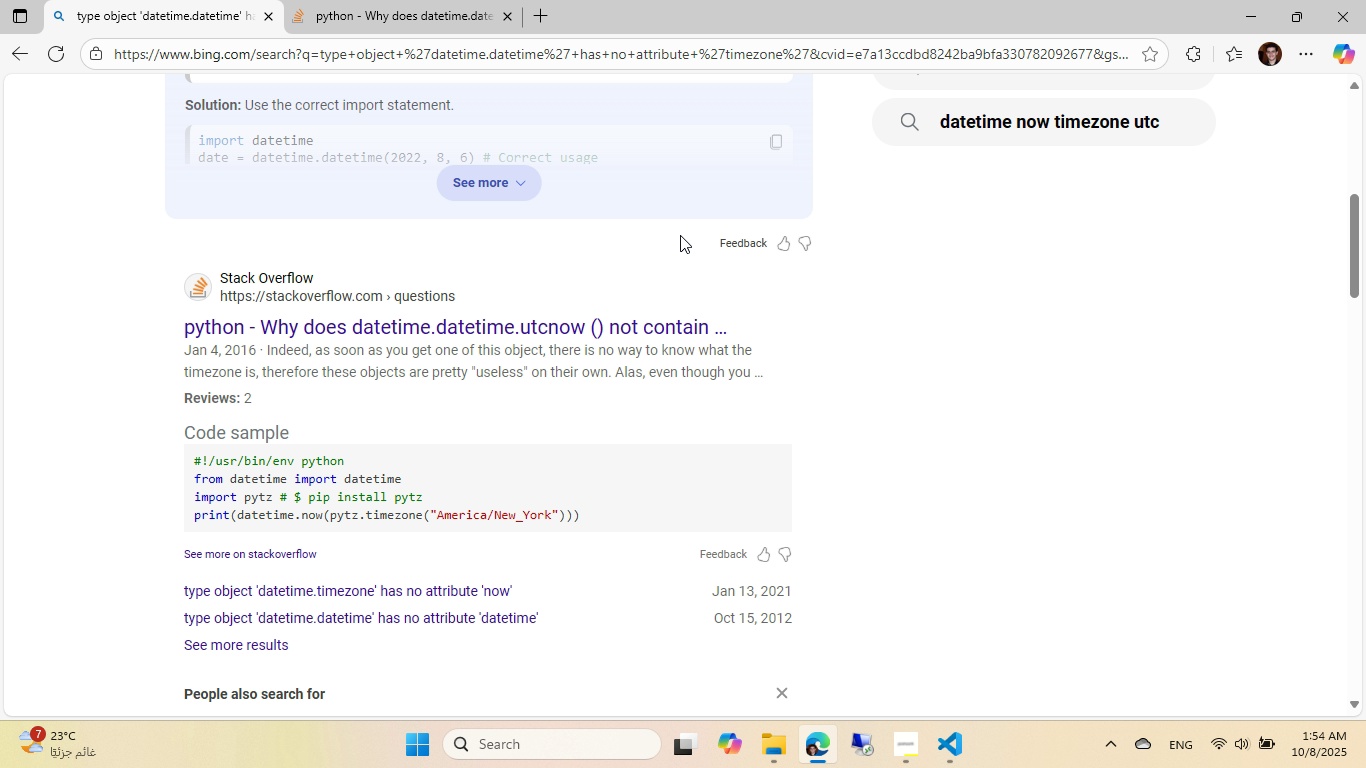 
key(Tab)
key(Tab)
key(Tab)
type(.da)
key(Backspace)
key(Backspace)